 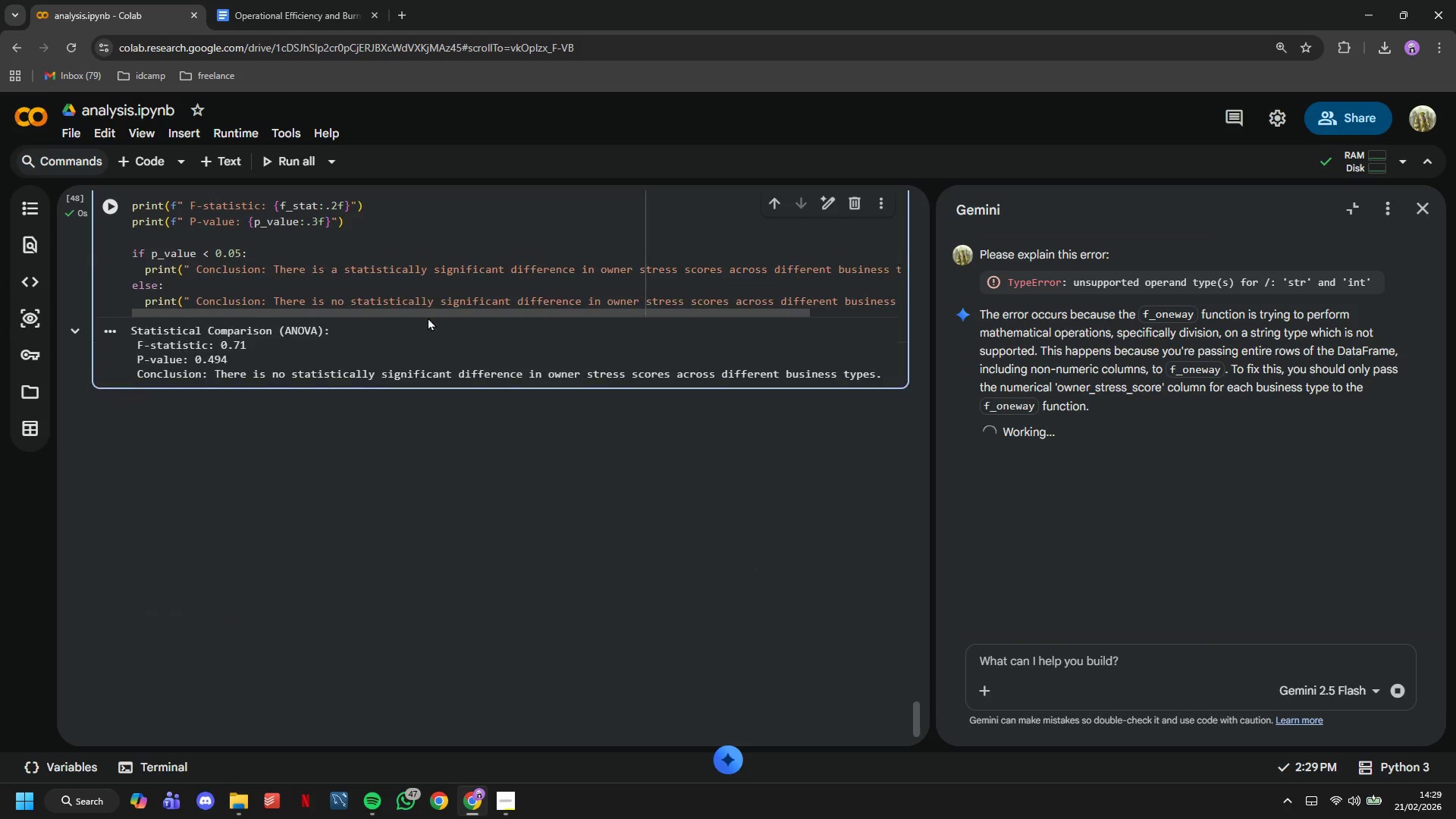 
double_click([632, 366])
 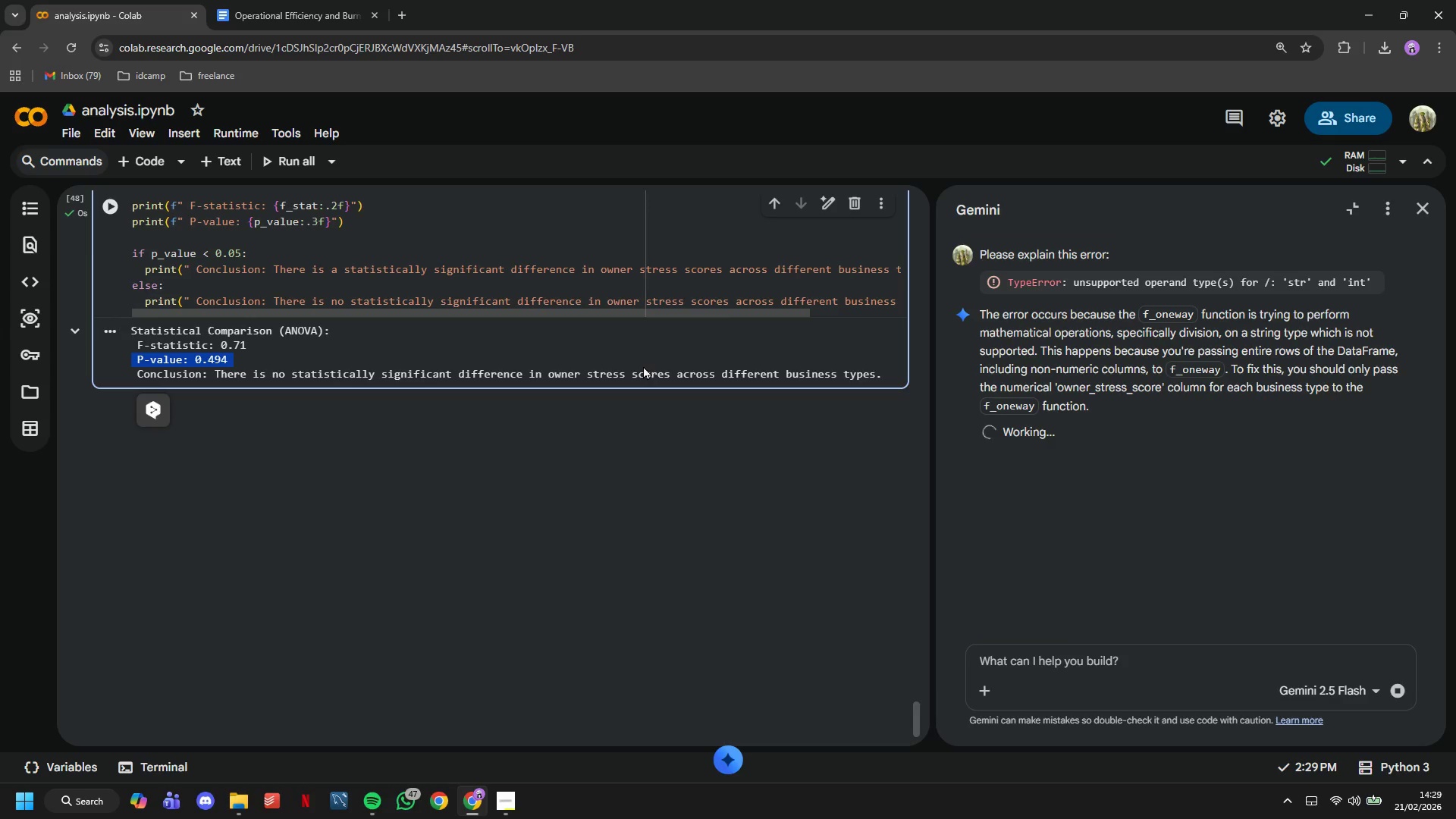 
triple_click([645, 367])
 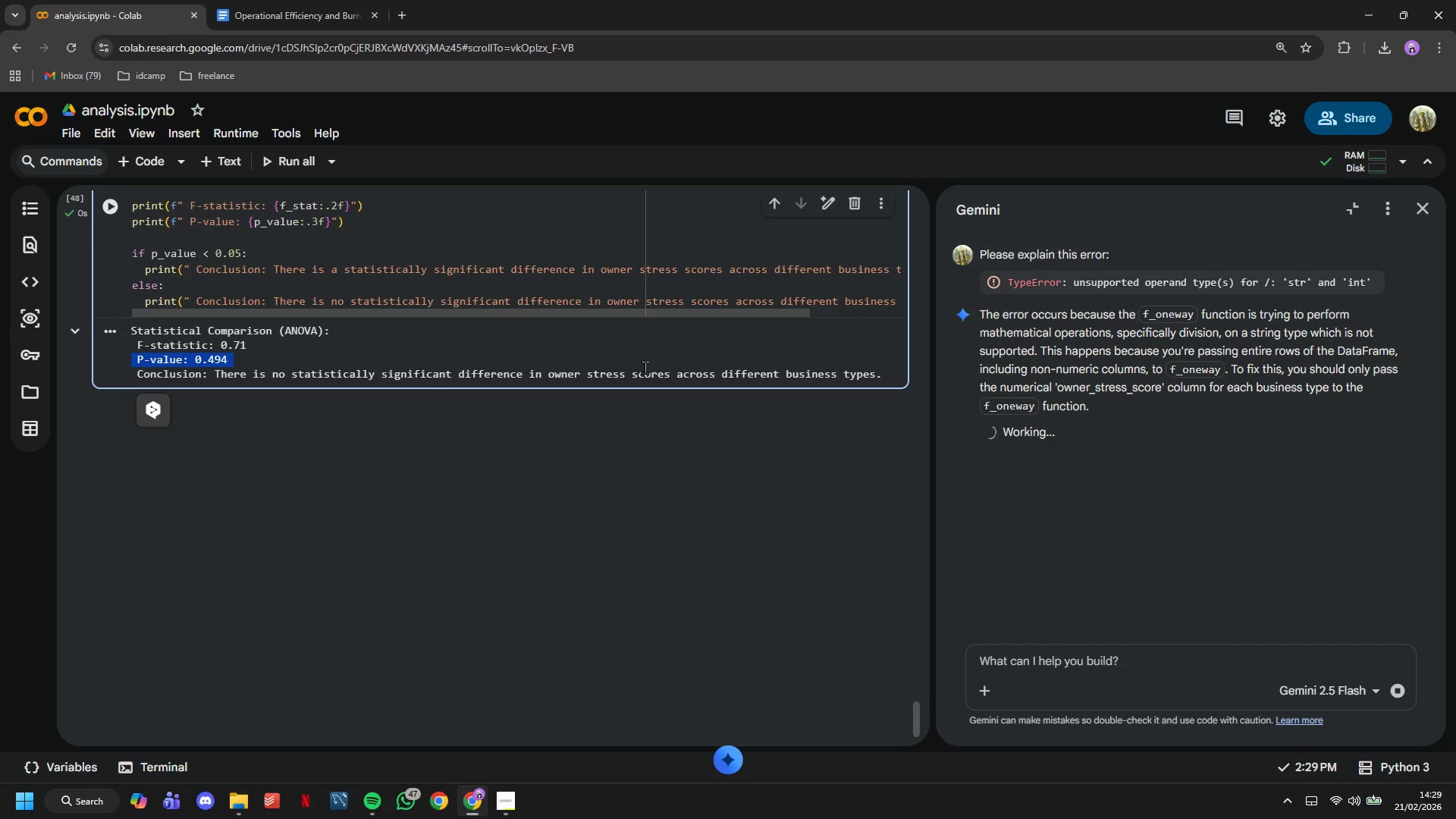 
triple_click([645, 367])
 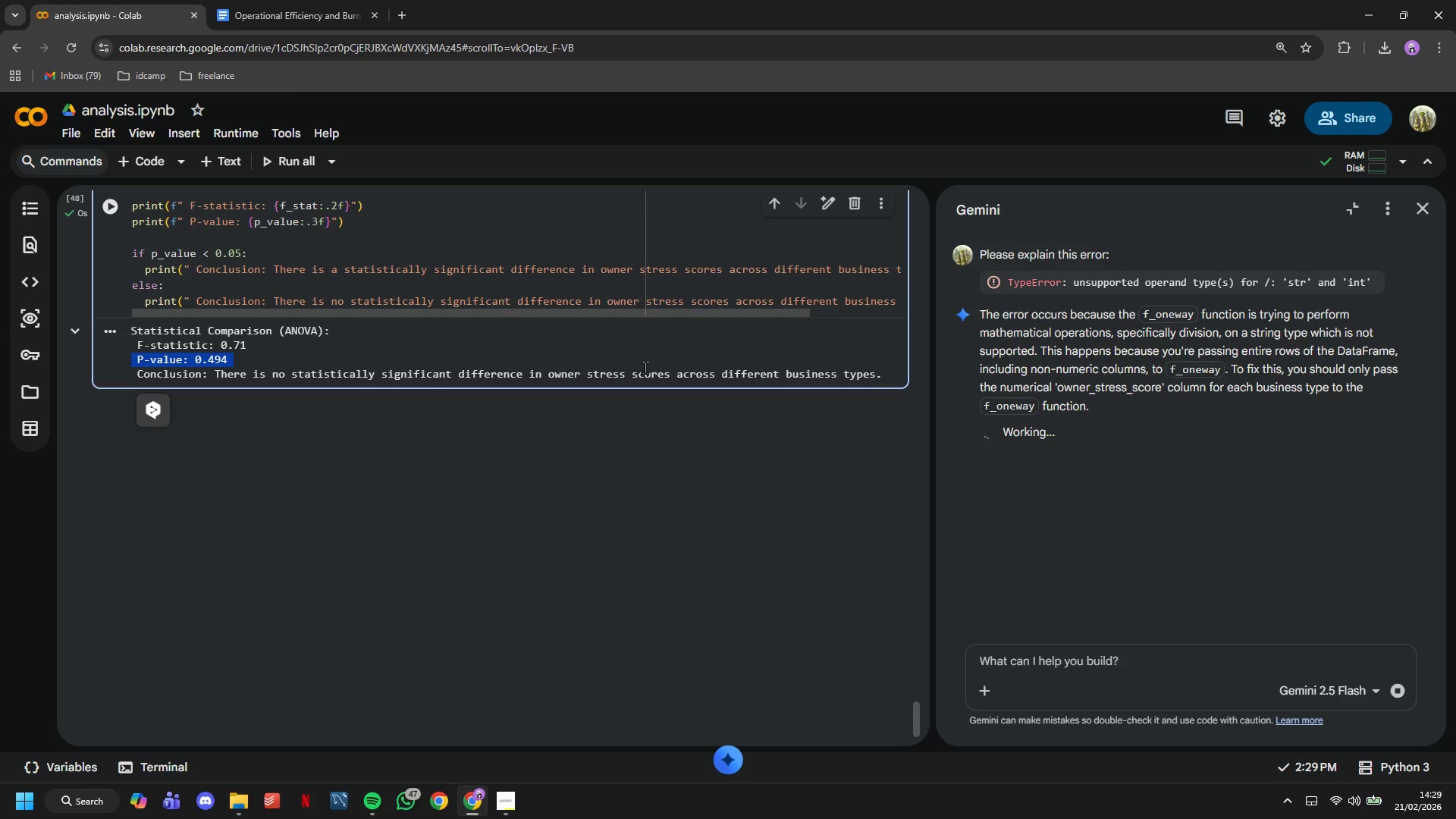 
triple_click([645, 367])
 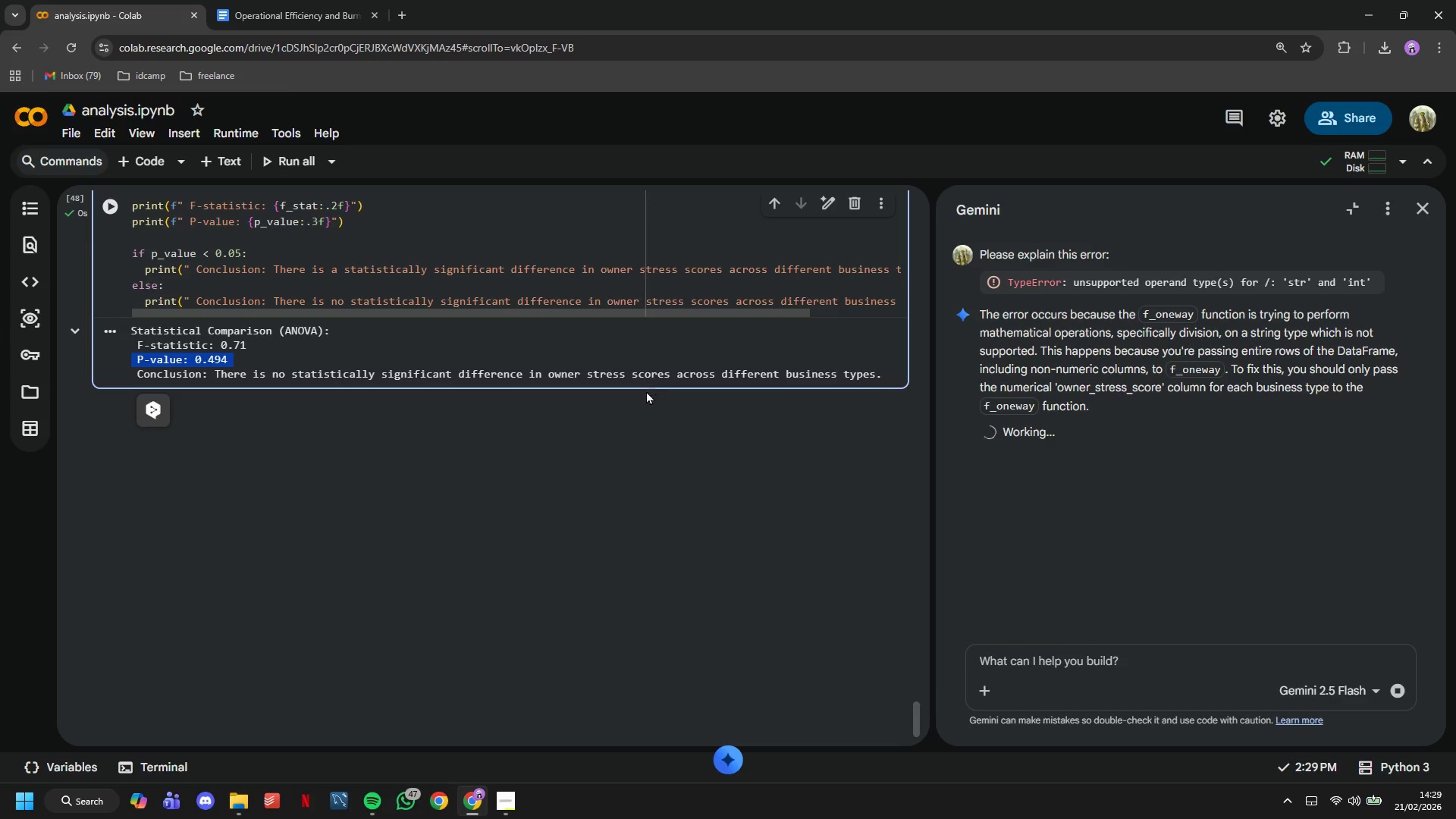 
left_click([616, 410])
 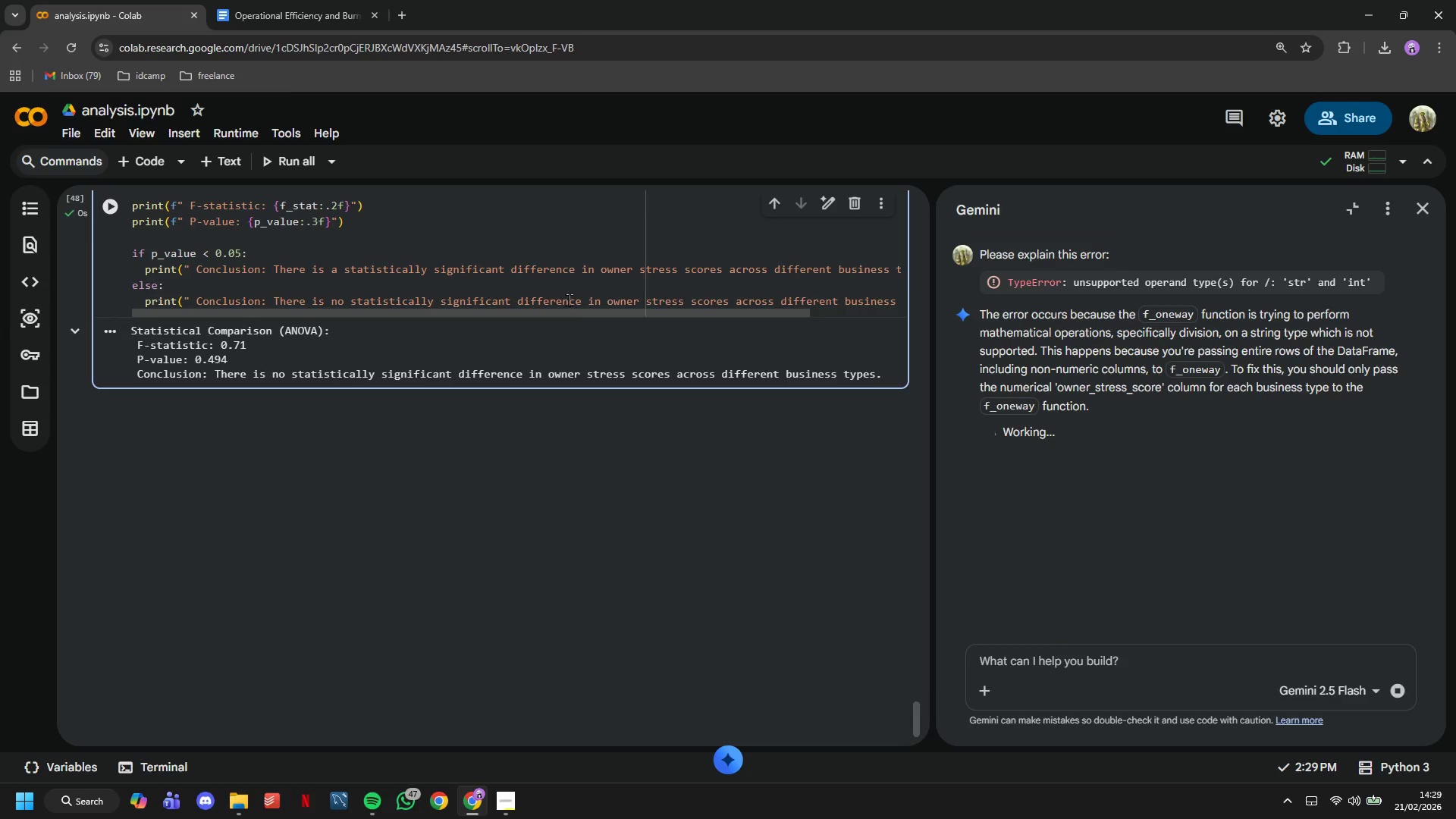 
left_click([562, 281])
 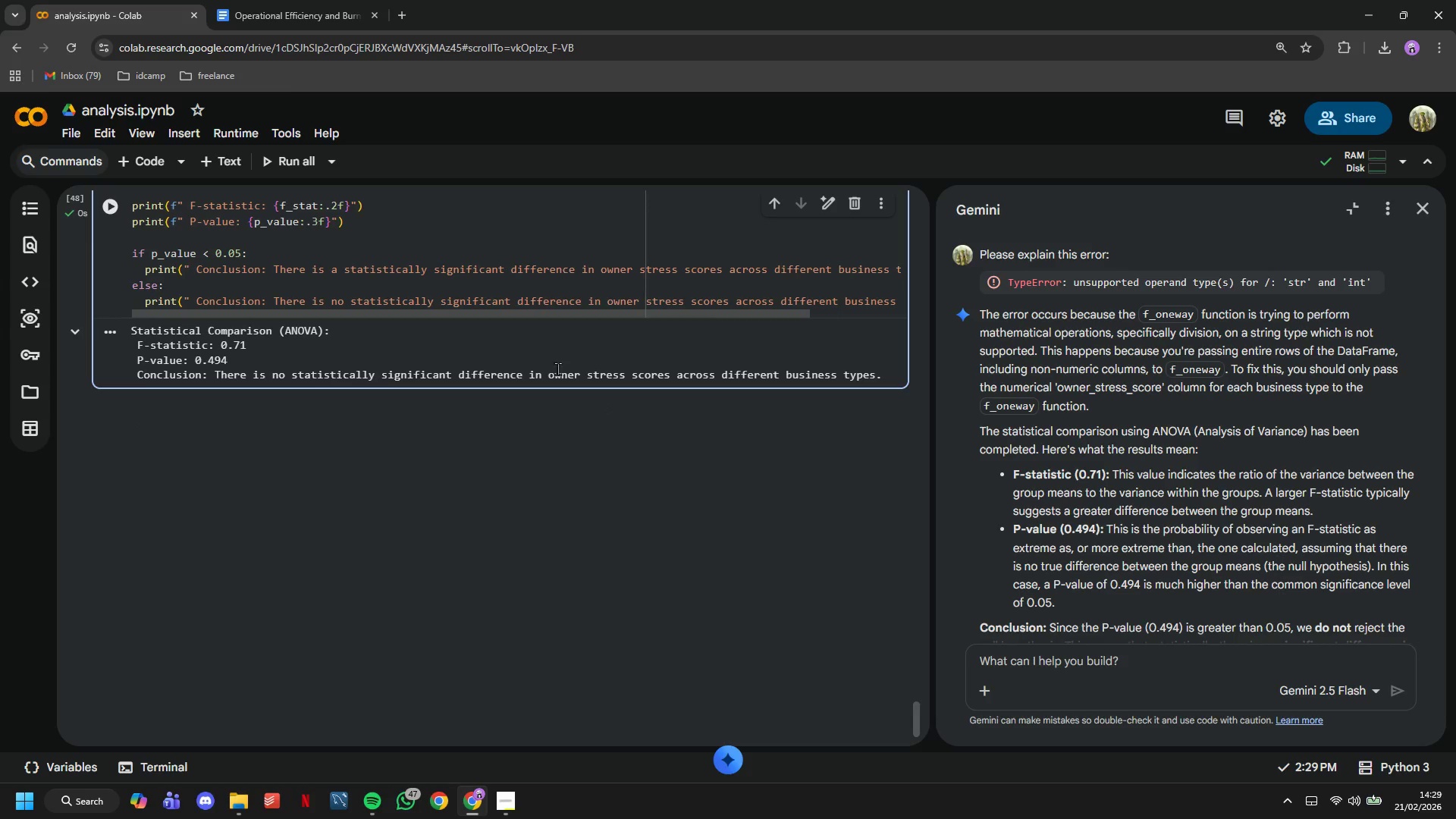 
scroll: coordinate [228, 275], scroll_direction: down, amount: 1.0
 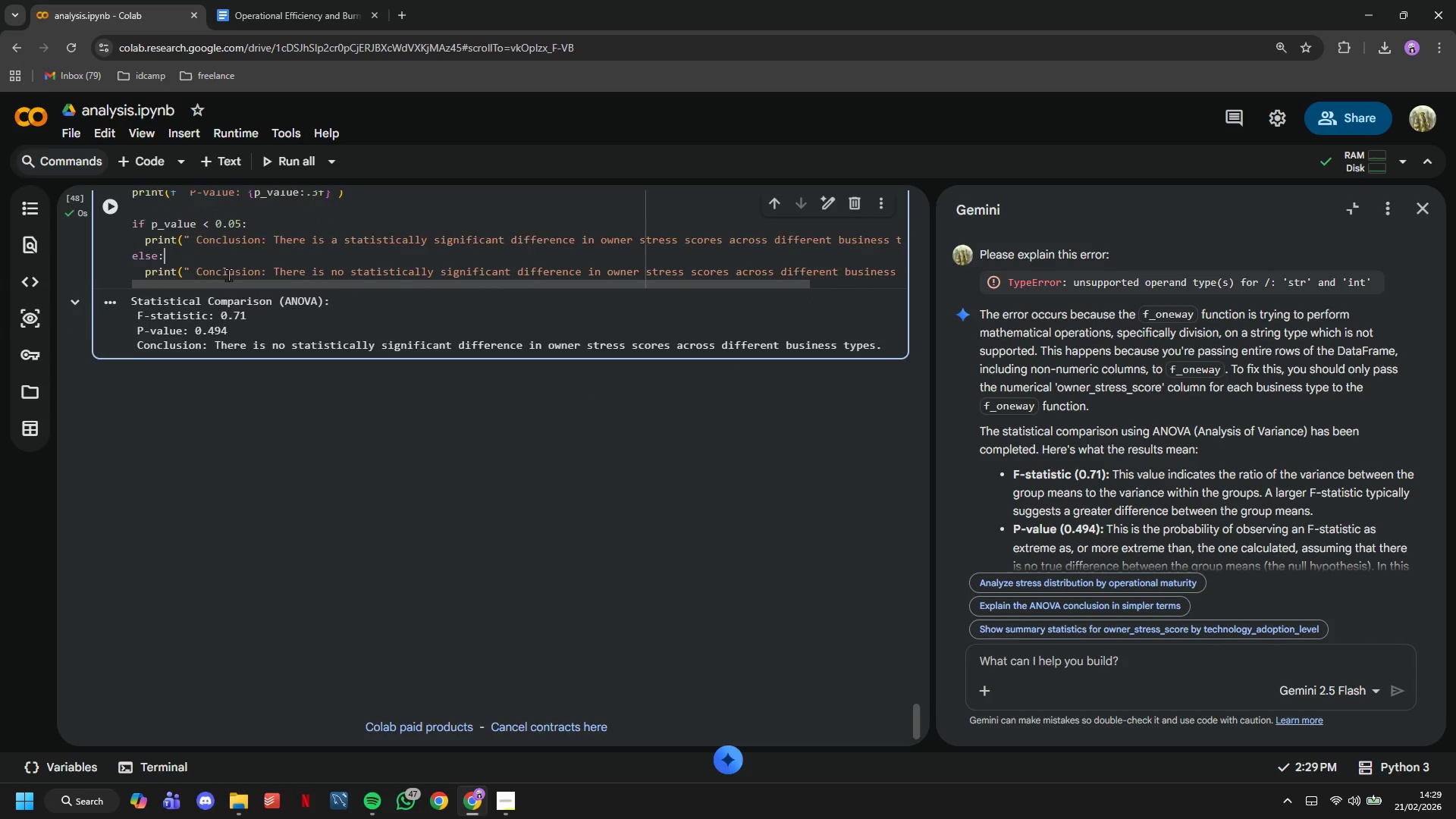 
scroll: coordinate [289, 297], scroll_direction: up, amount: 3.0
 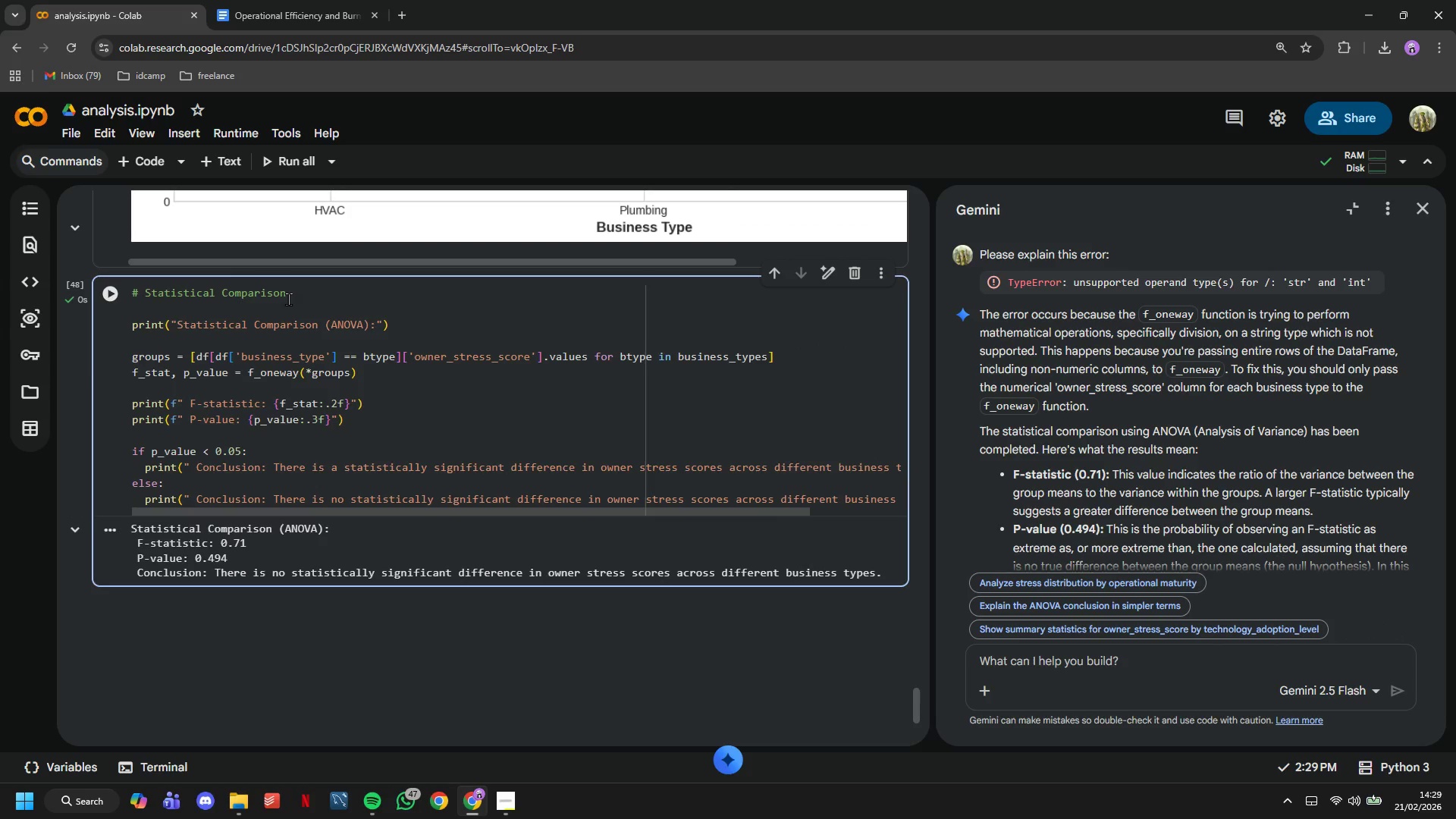 
scroll: coordinate [316, 397], scroll_direction: down, amount: 1.0
 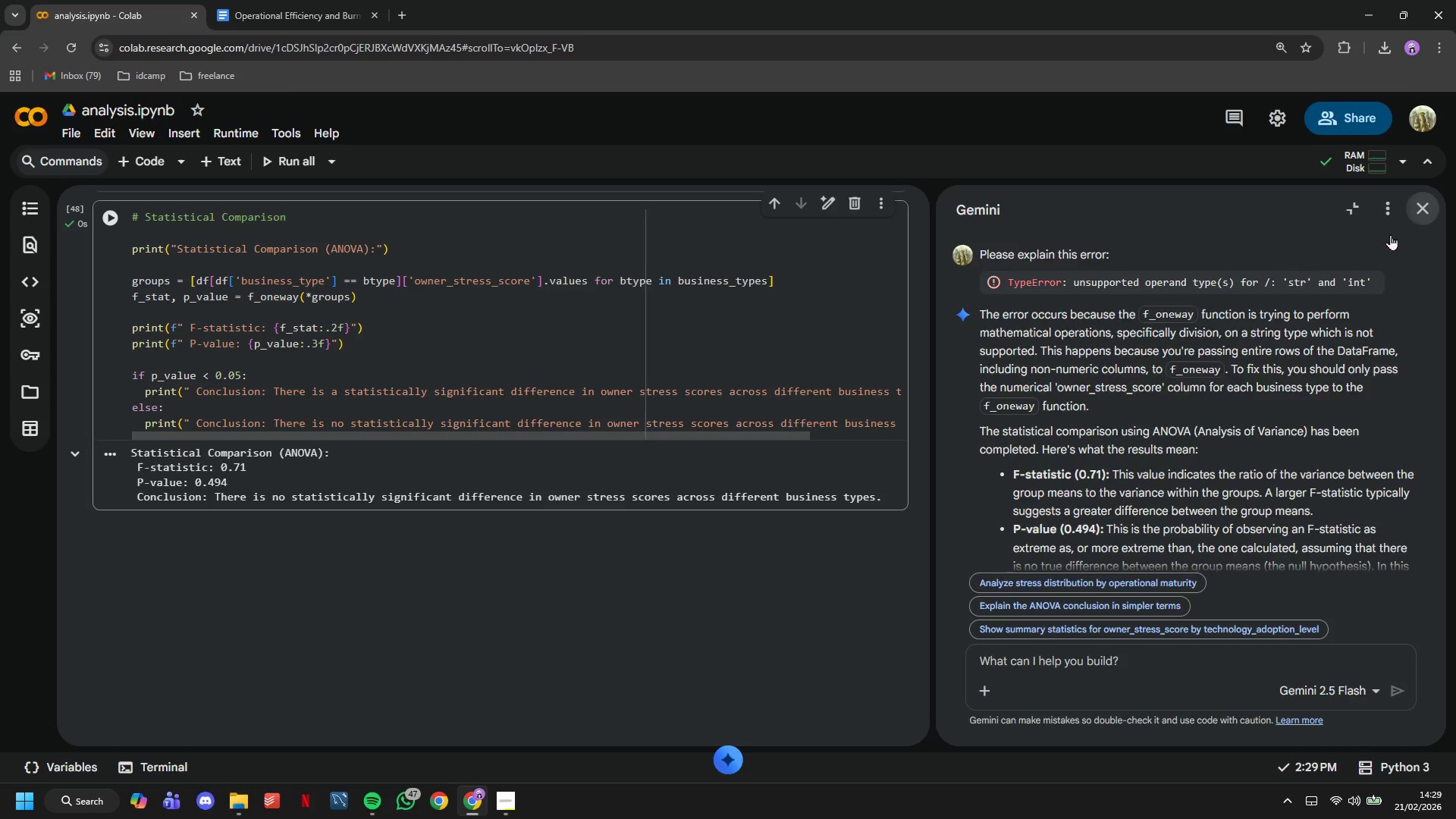 
left_click([510, 790])